 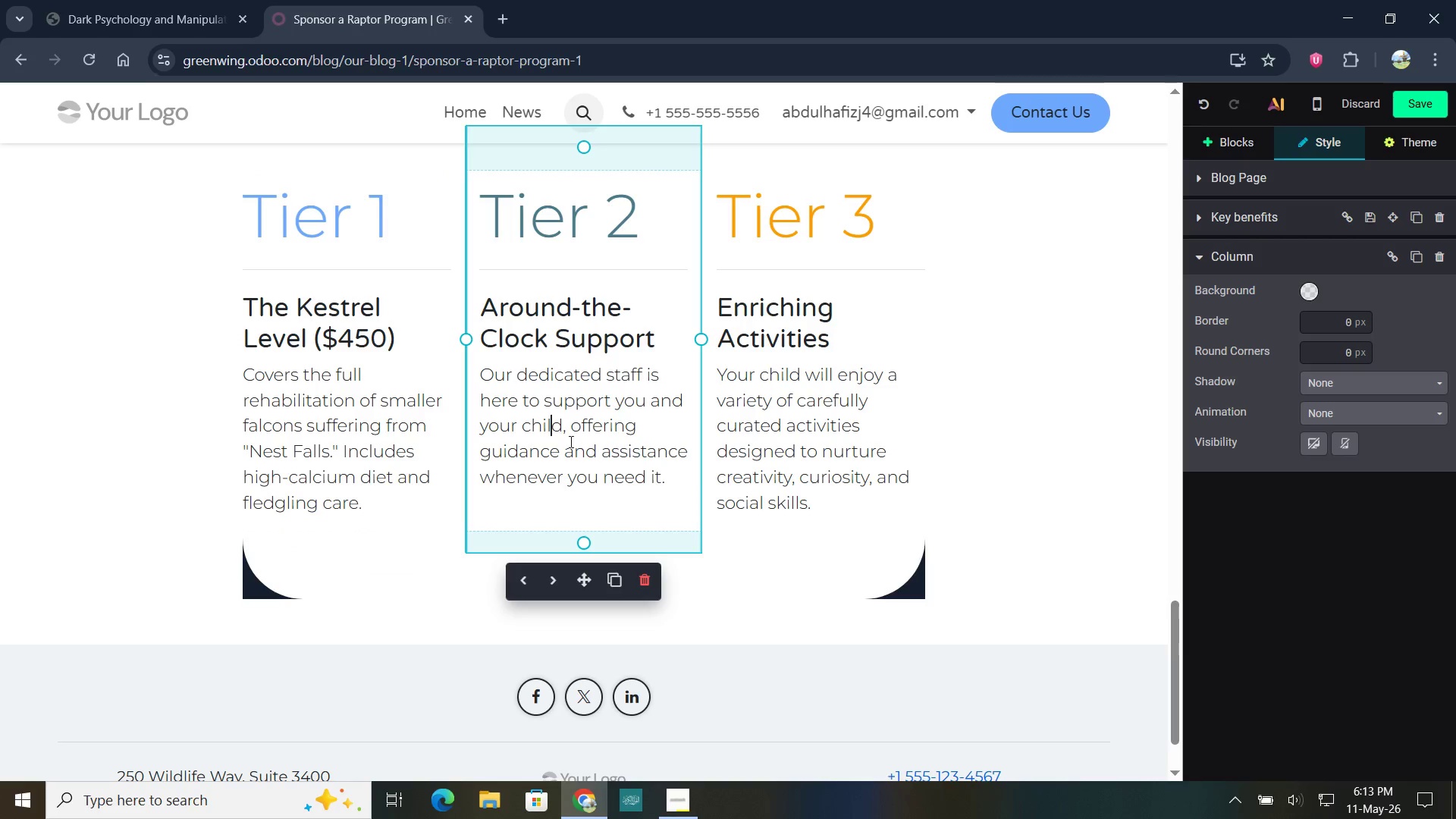 
left_click_drag(start_coordinate=[655, 343], to_coordinate=[475, 318])
 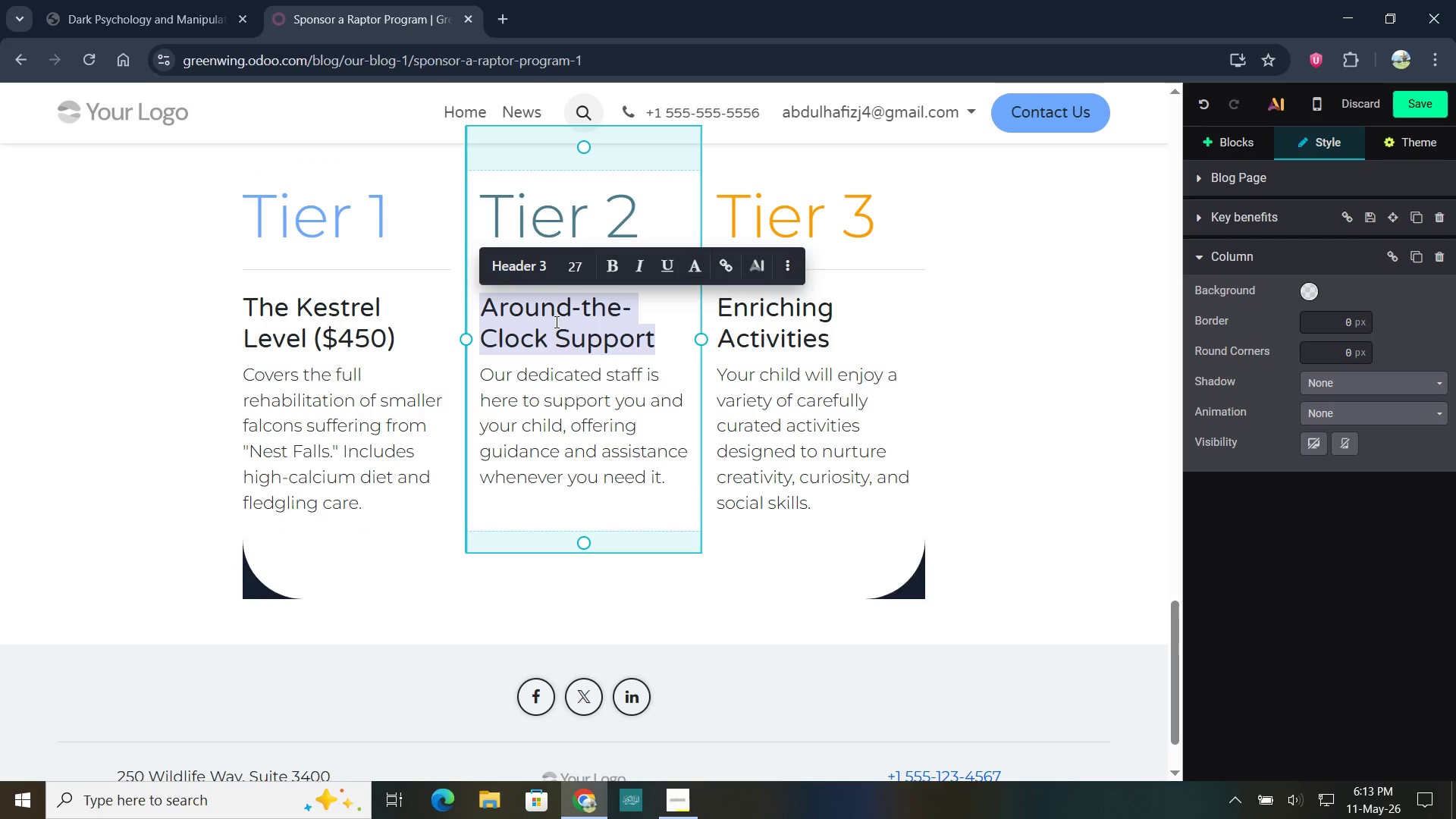 
type(The Raptor Recovery ($150)
 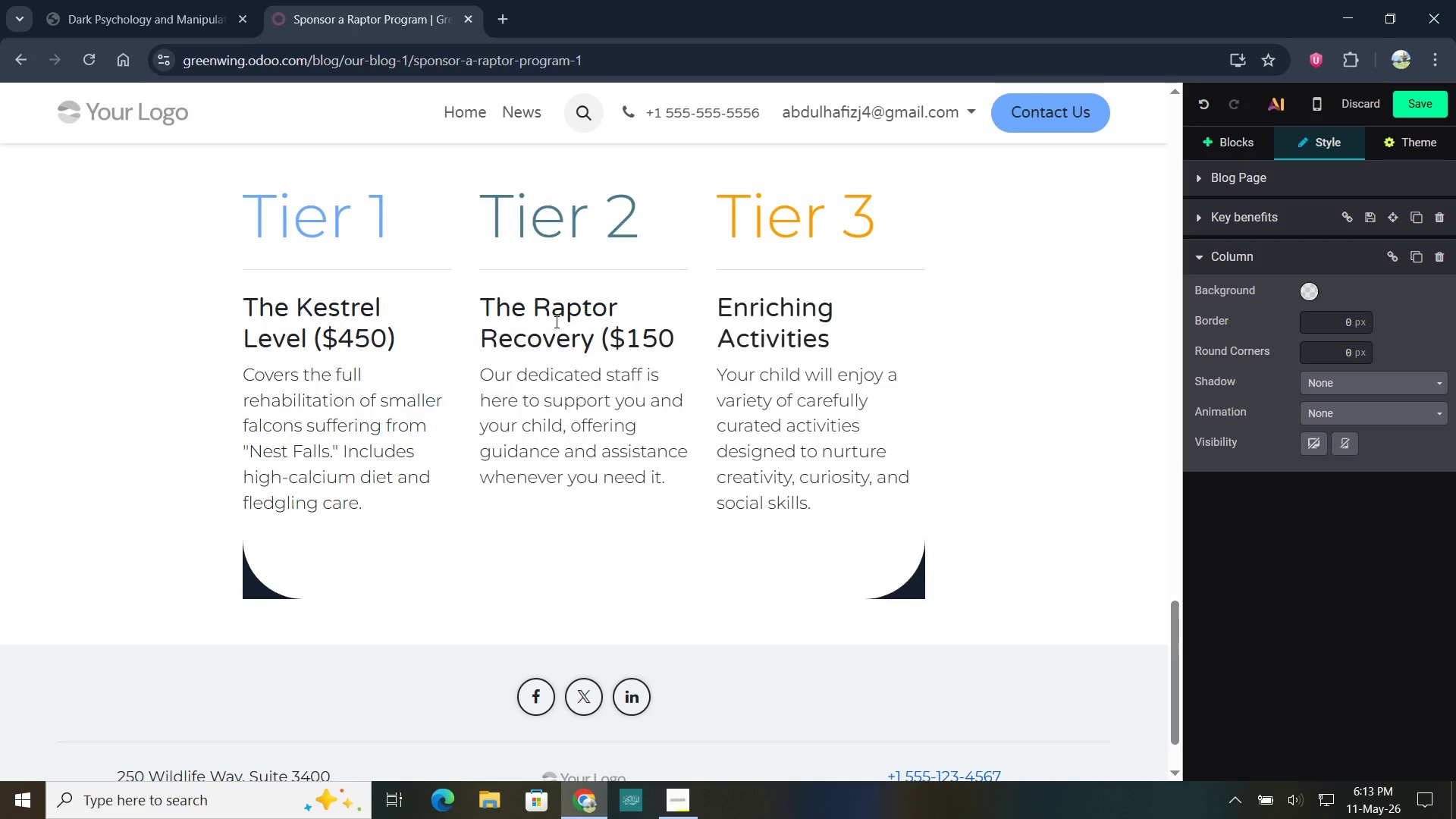 
key(ArrowLeft)
 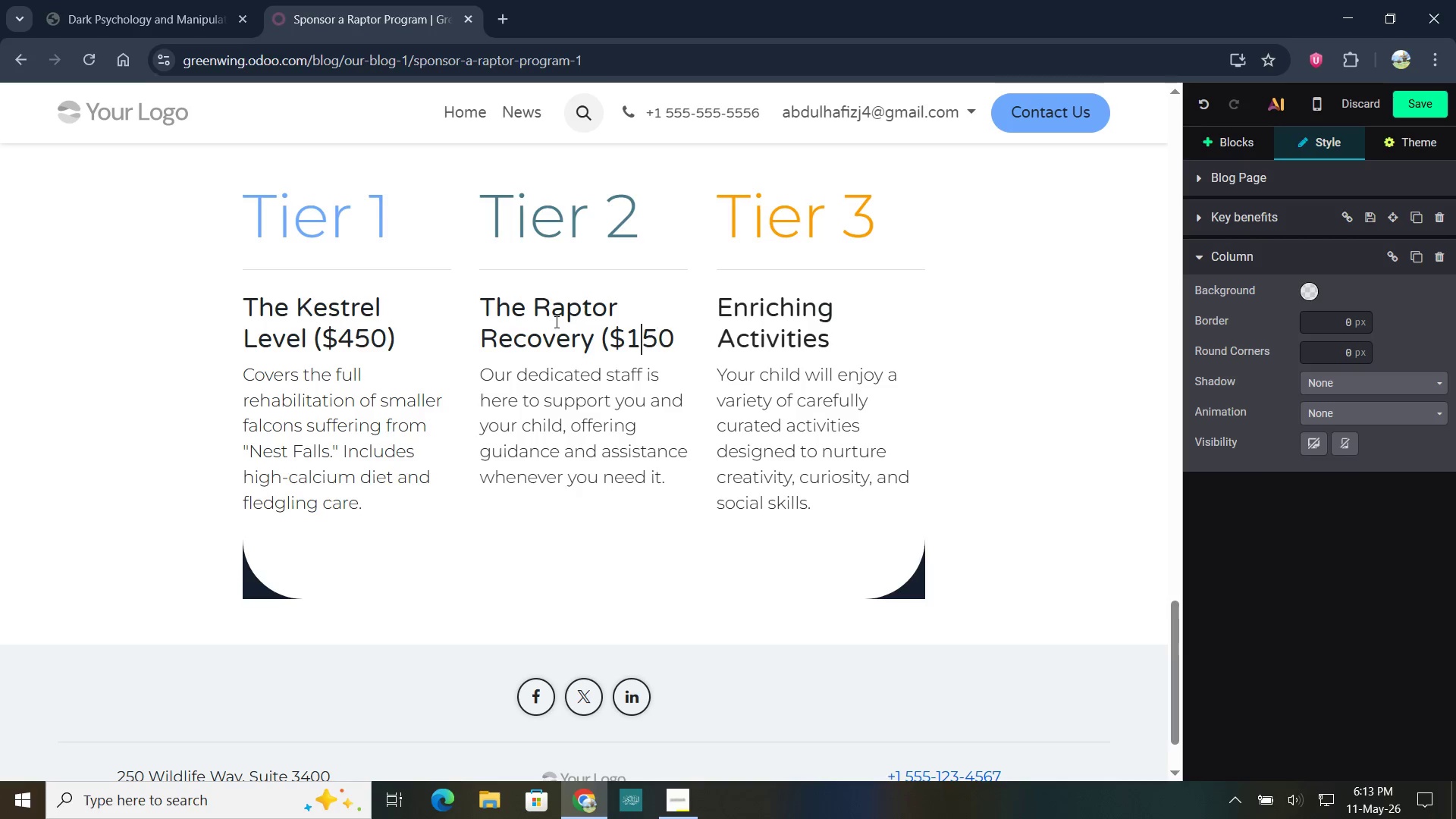 
key(ArrowLeft)
 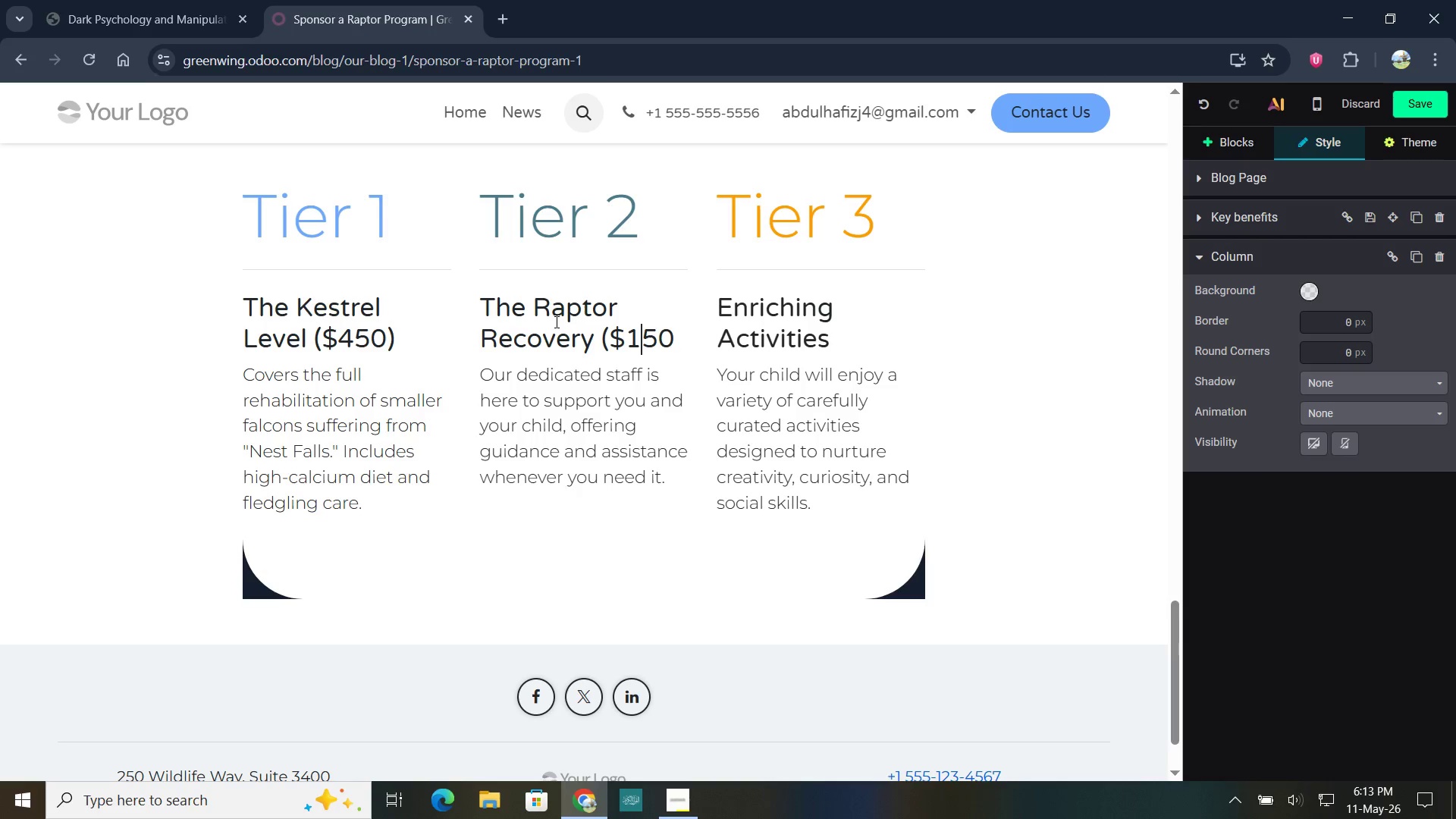 
key(Comma)
 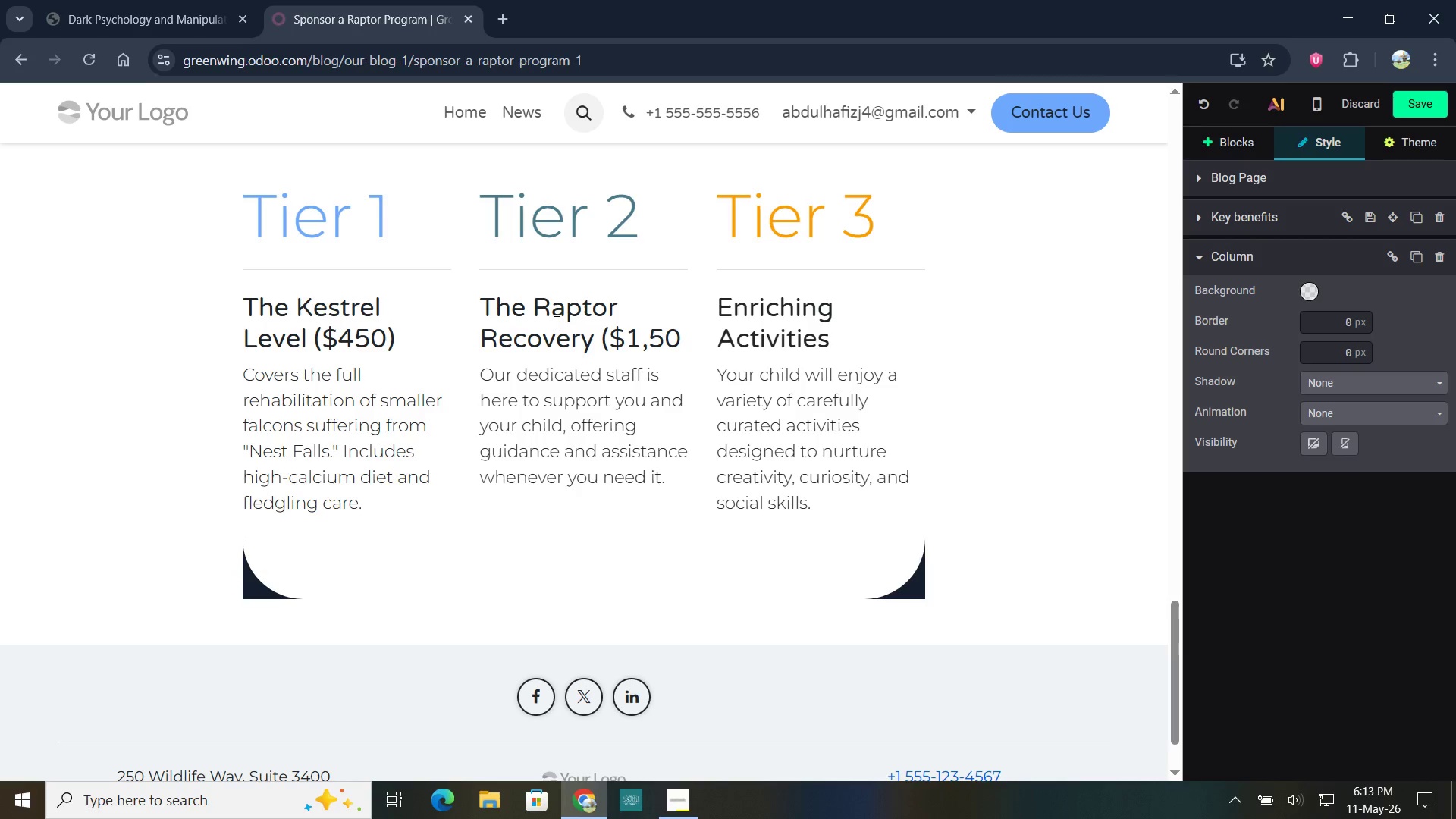 
key(ArrowRight)
 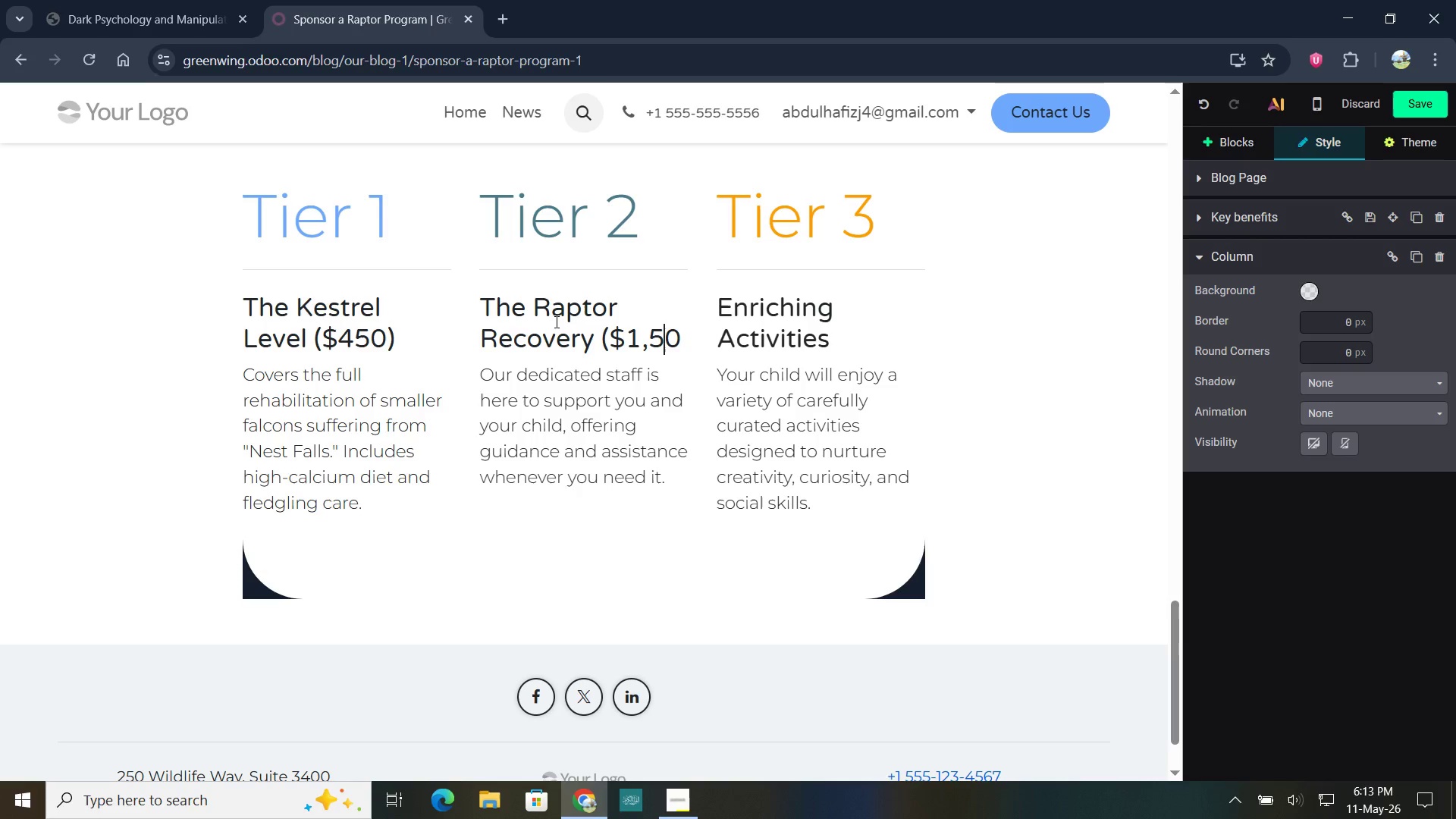 
key(Numpad0)
 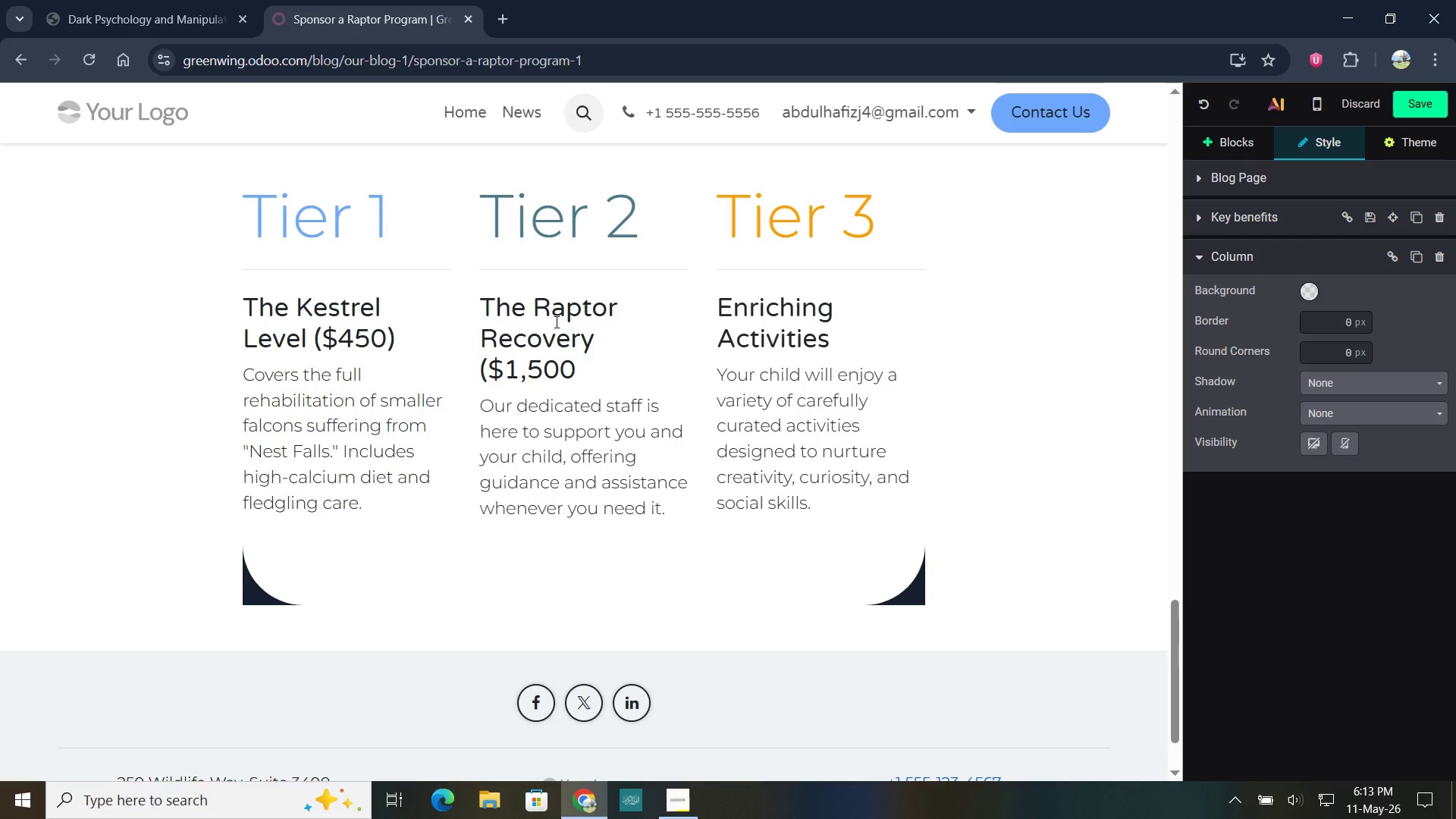 
key(ArrowRight)
 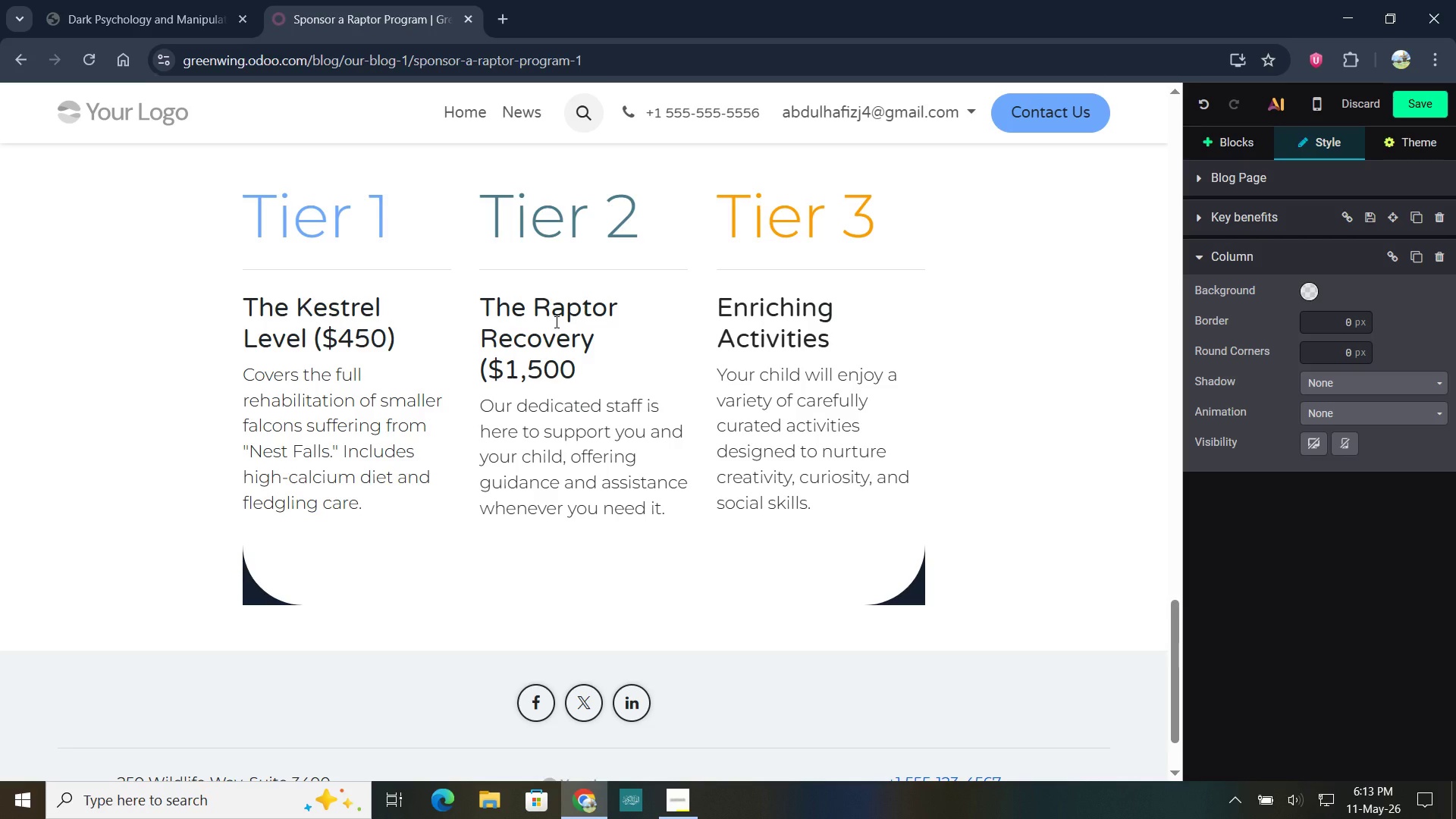 
key(Shift+0)
 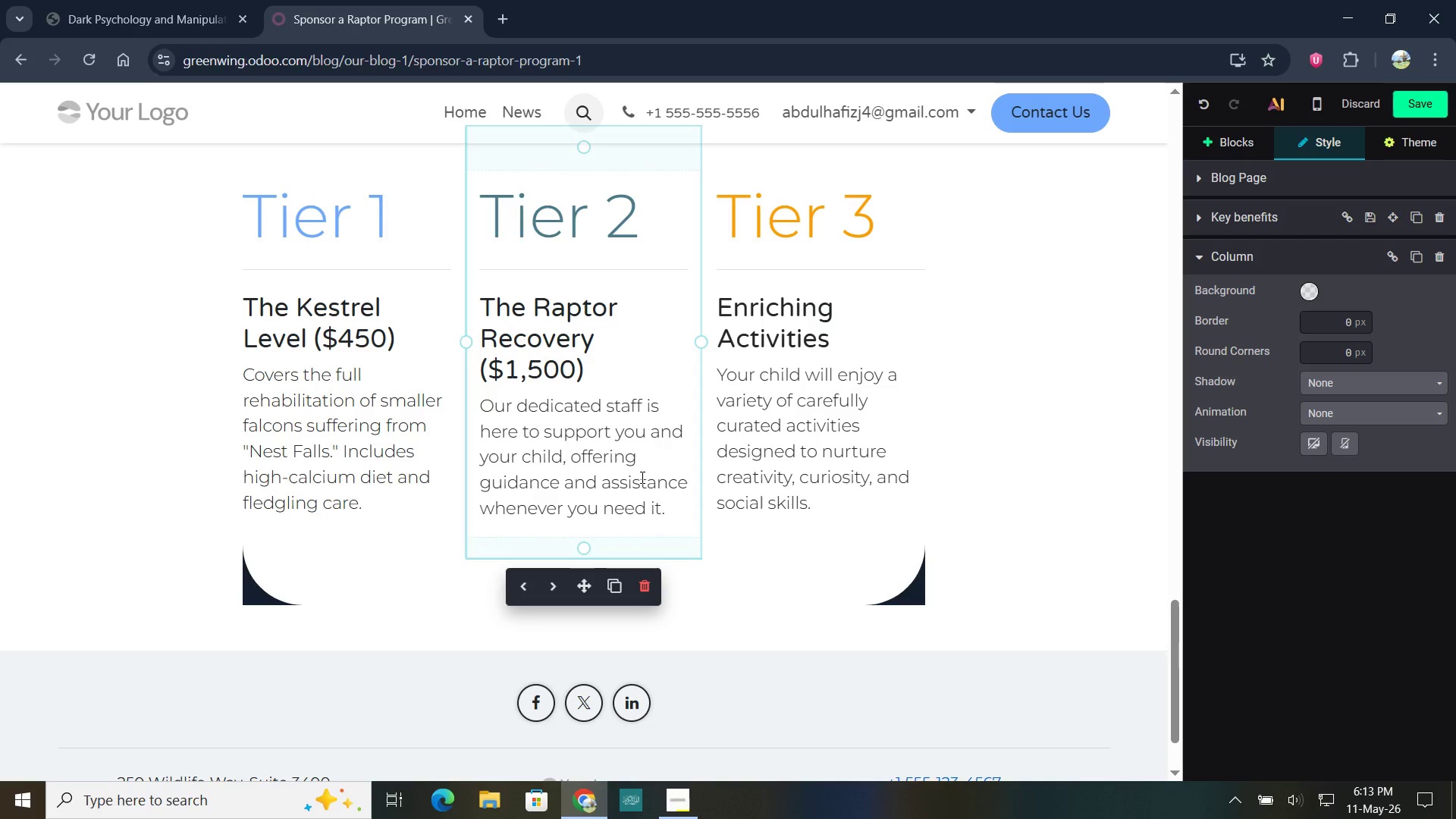 
left_click_drag(start_coordinate=[665, 513], to_coordinate=[484, 411])
 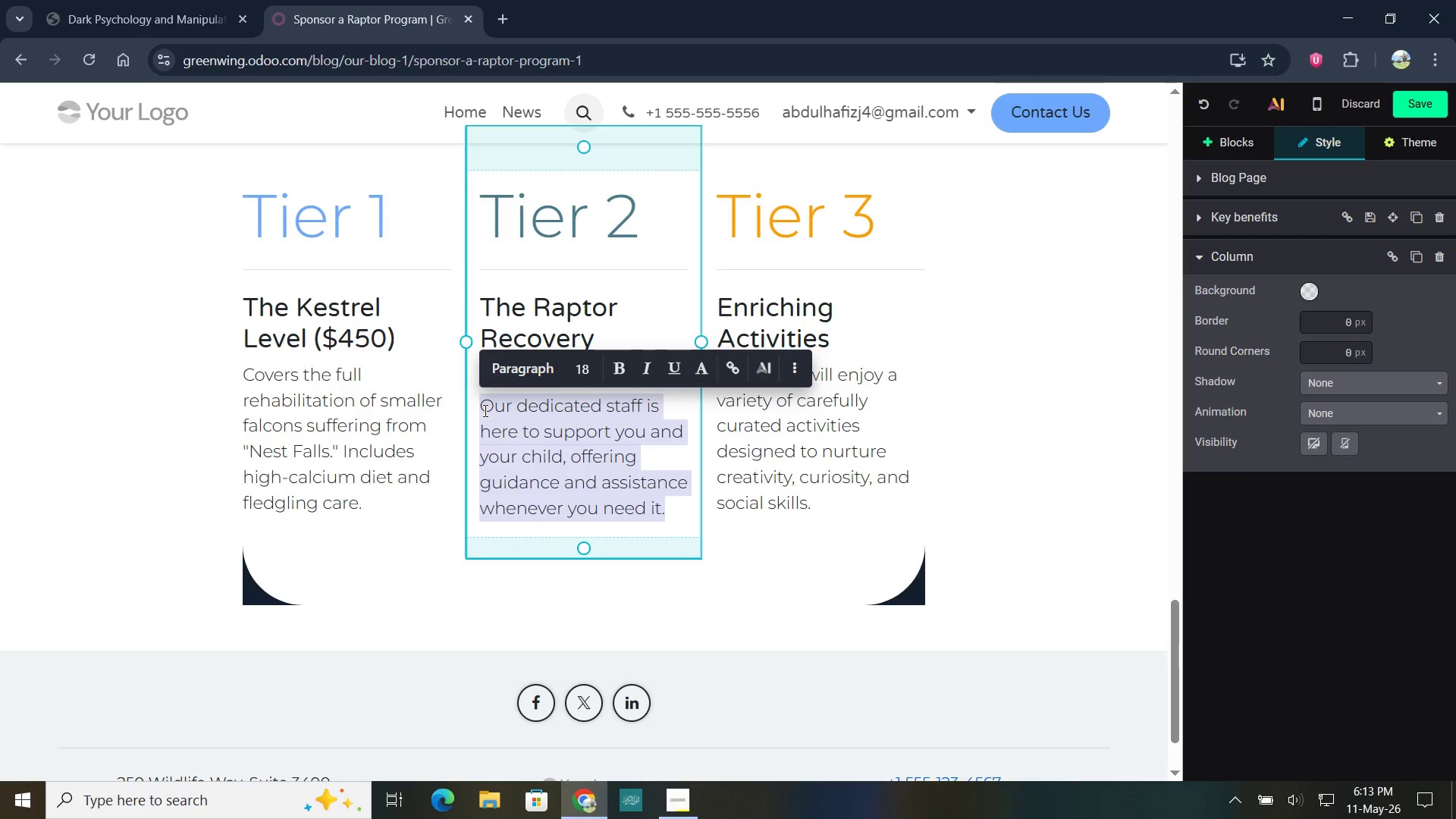 
type(The baseline cost for a standard "Window Strike )
key(Backspace)
type(" recovery. This covers the )
 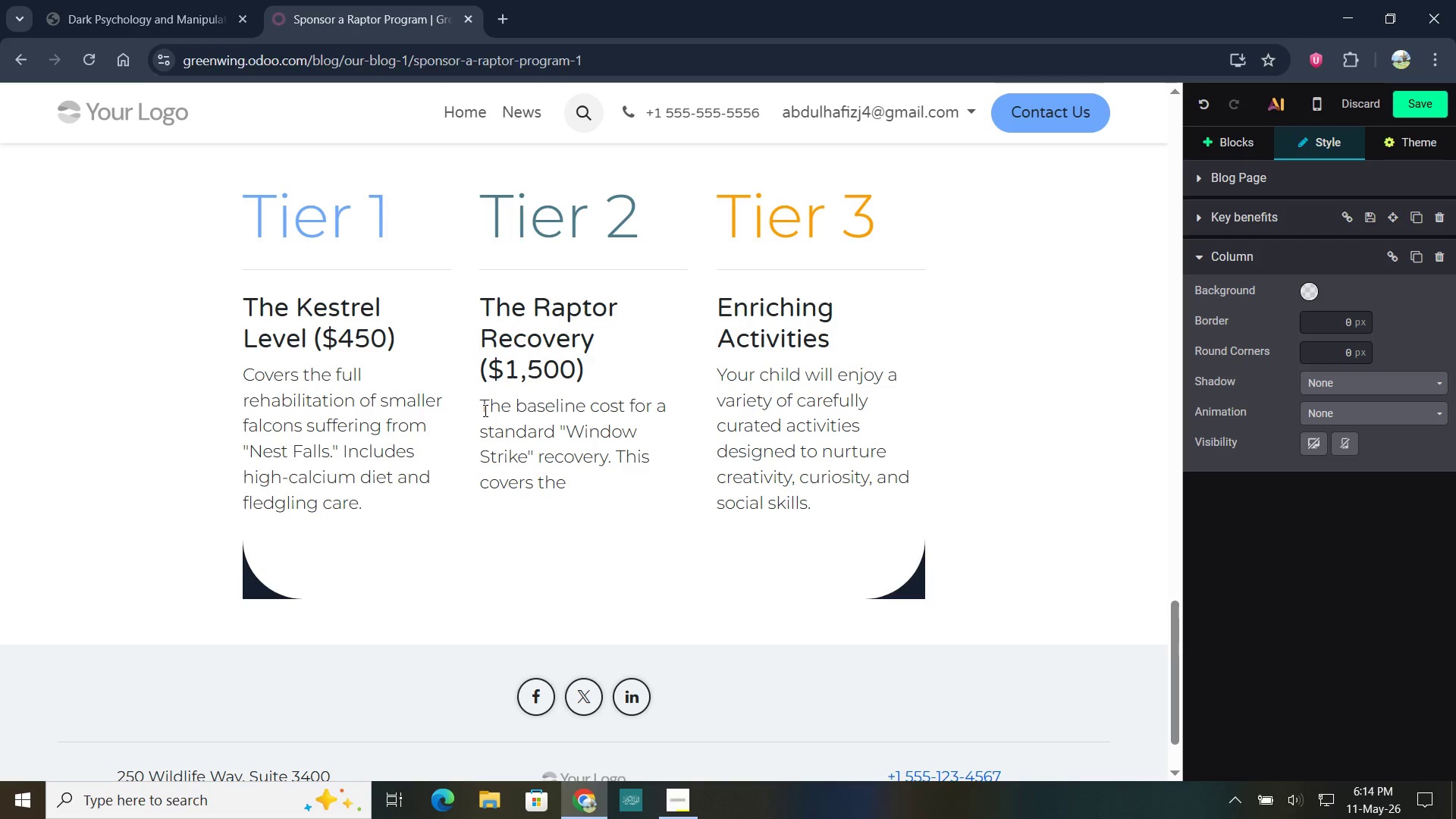 